 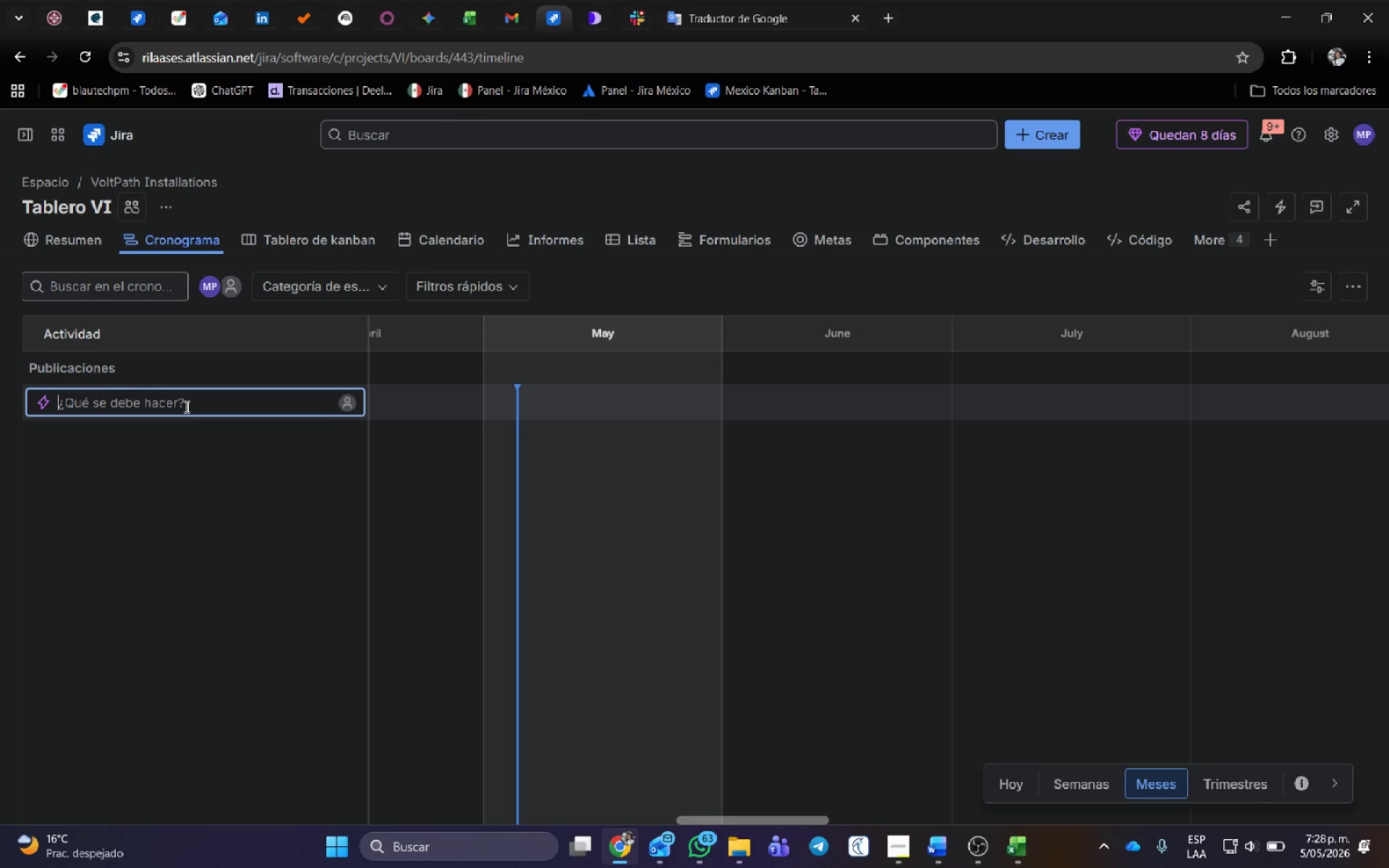 
key(Meta+V)
 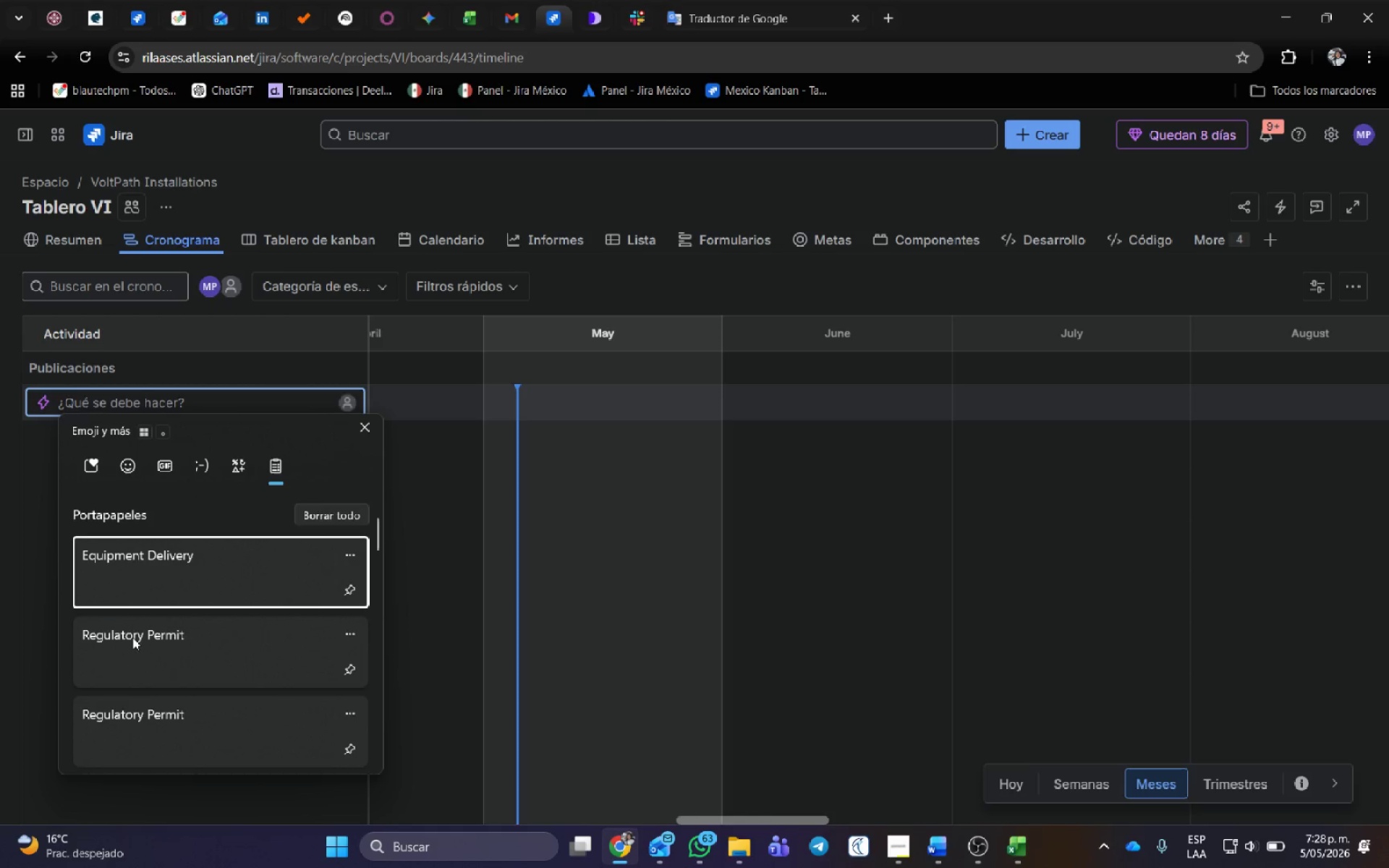 
left_click([160, 730])
 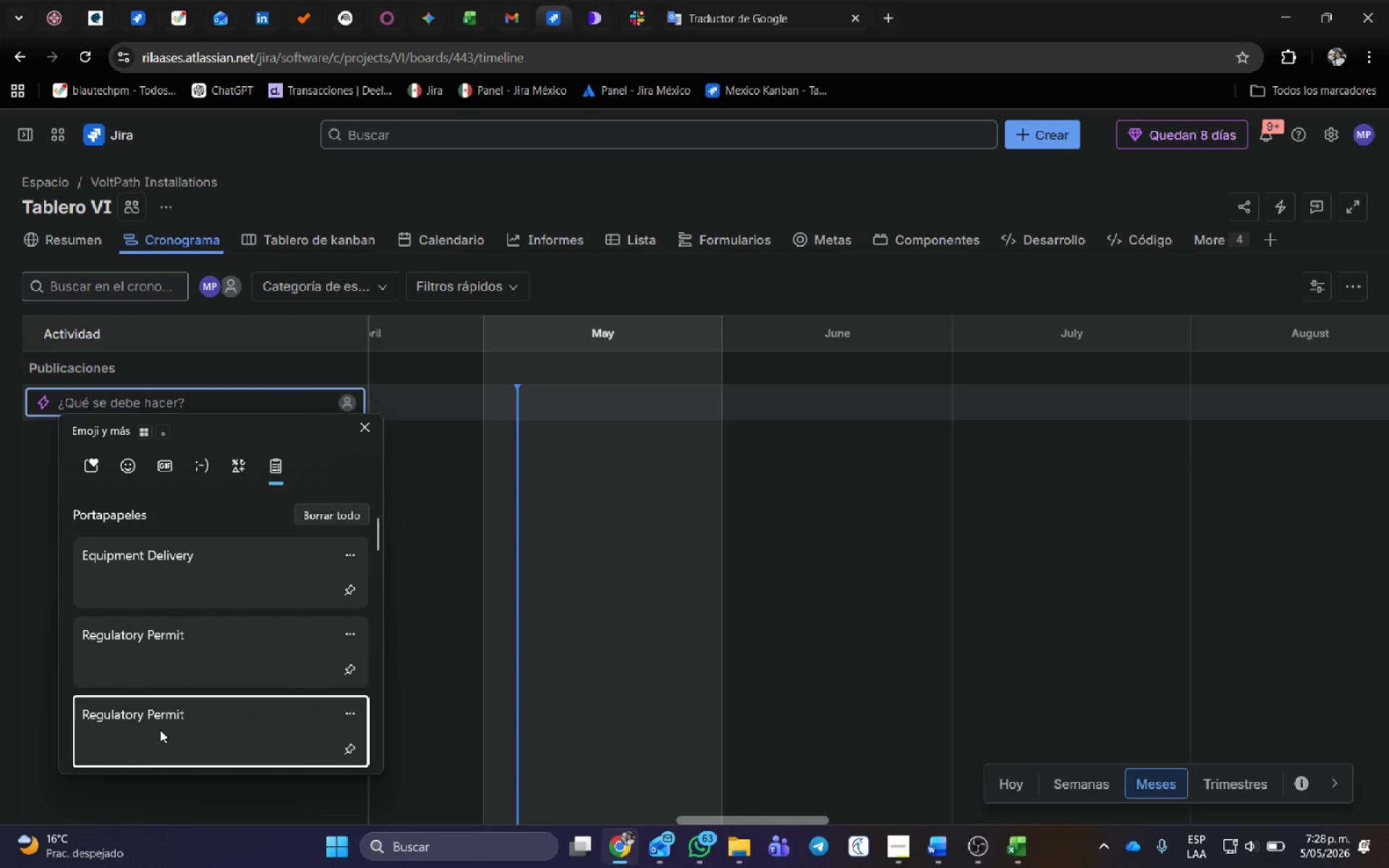 
key(Control+ControlLeft)
 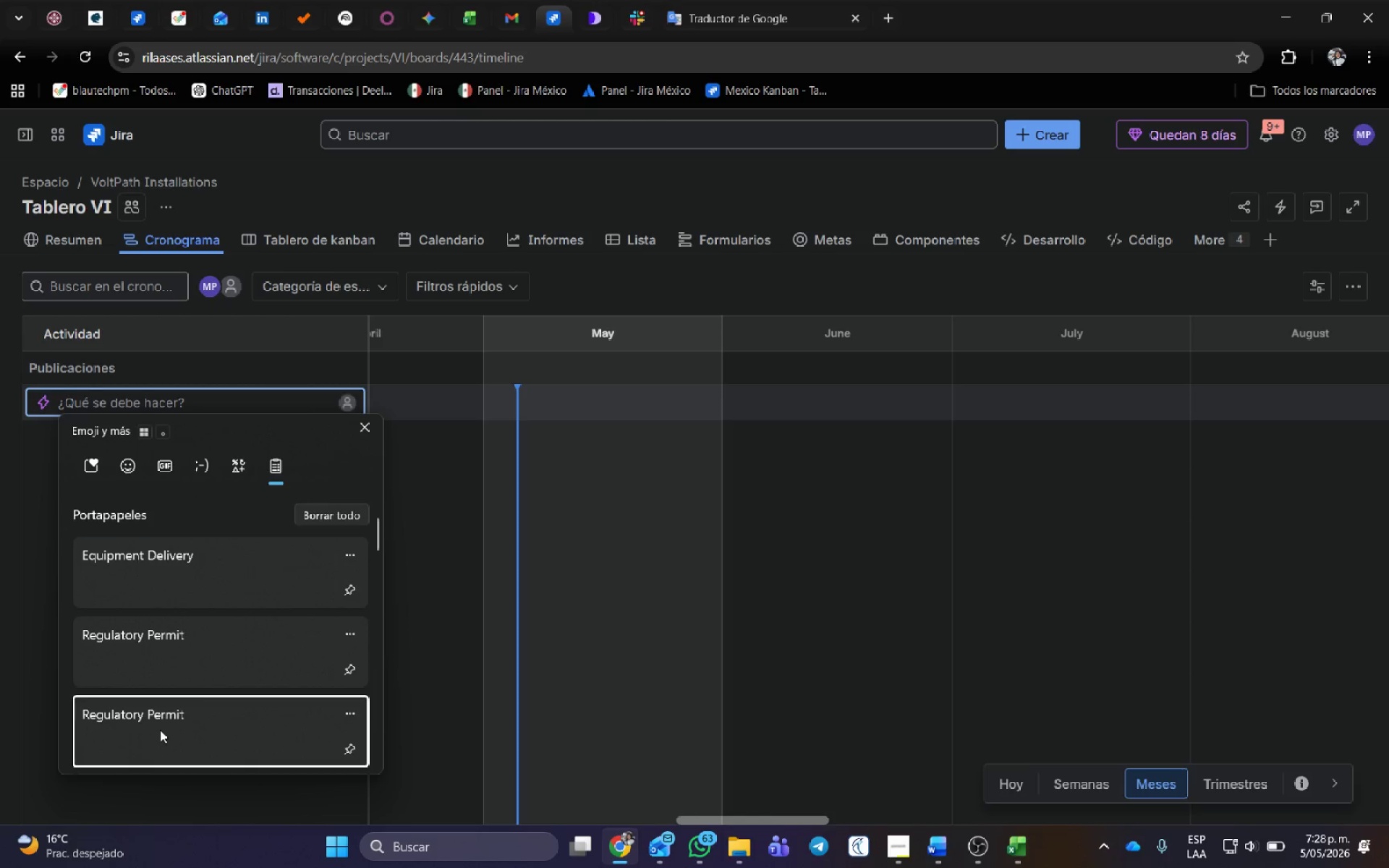 
hold_key(key=V, duration=3.06)
 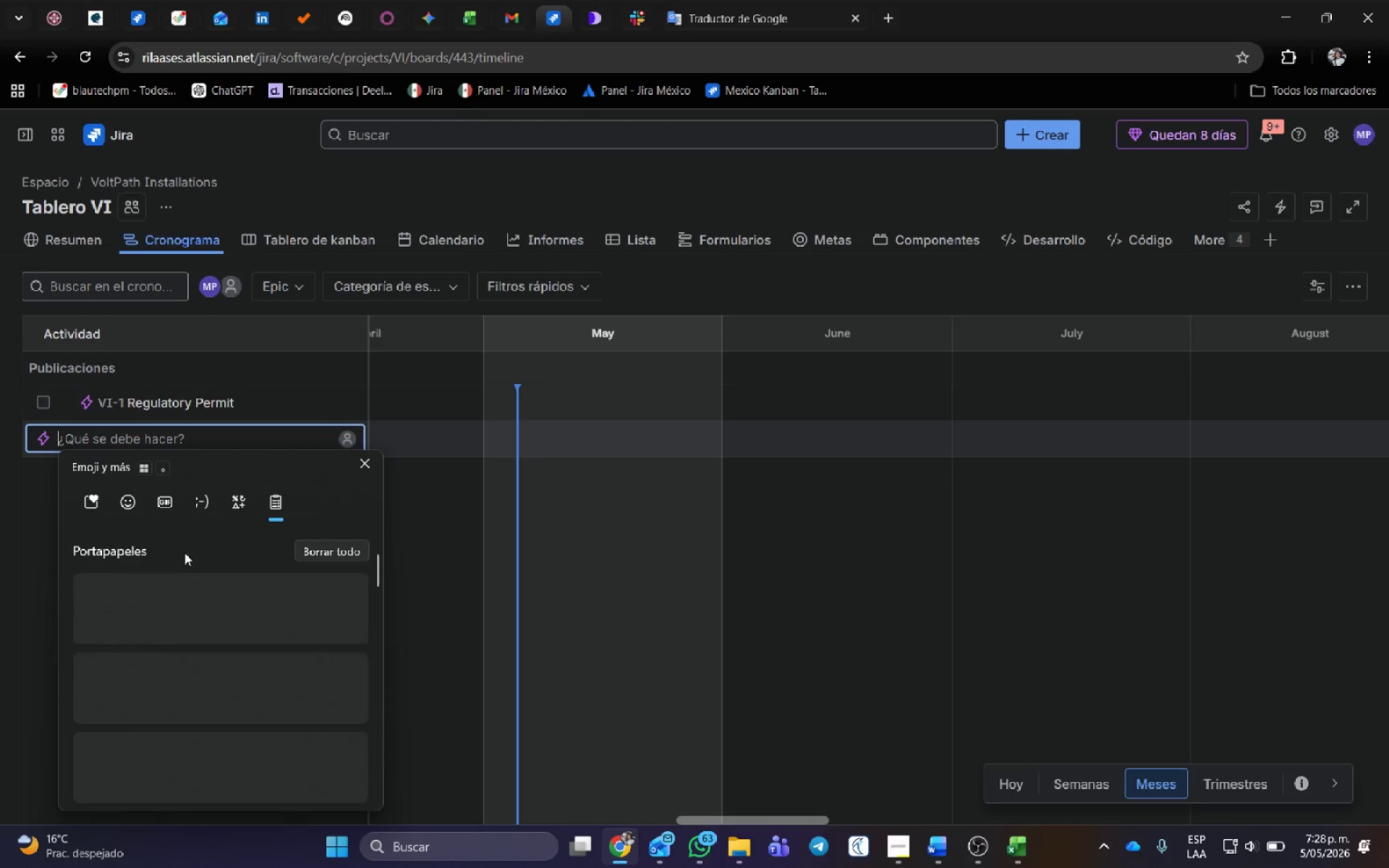 
key(Enter)
 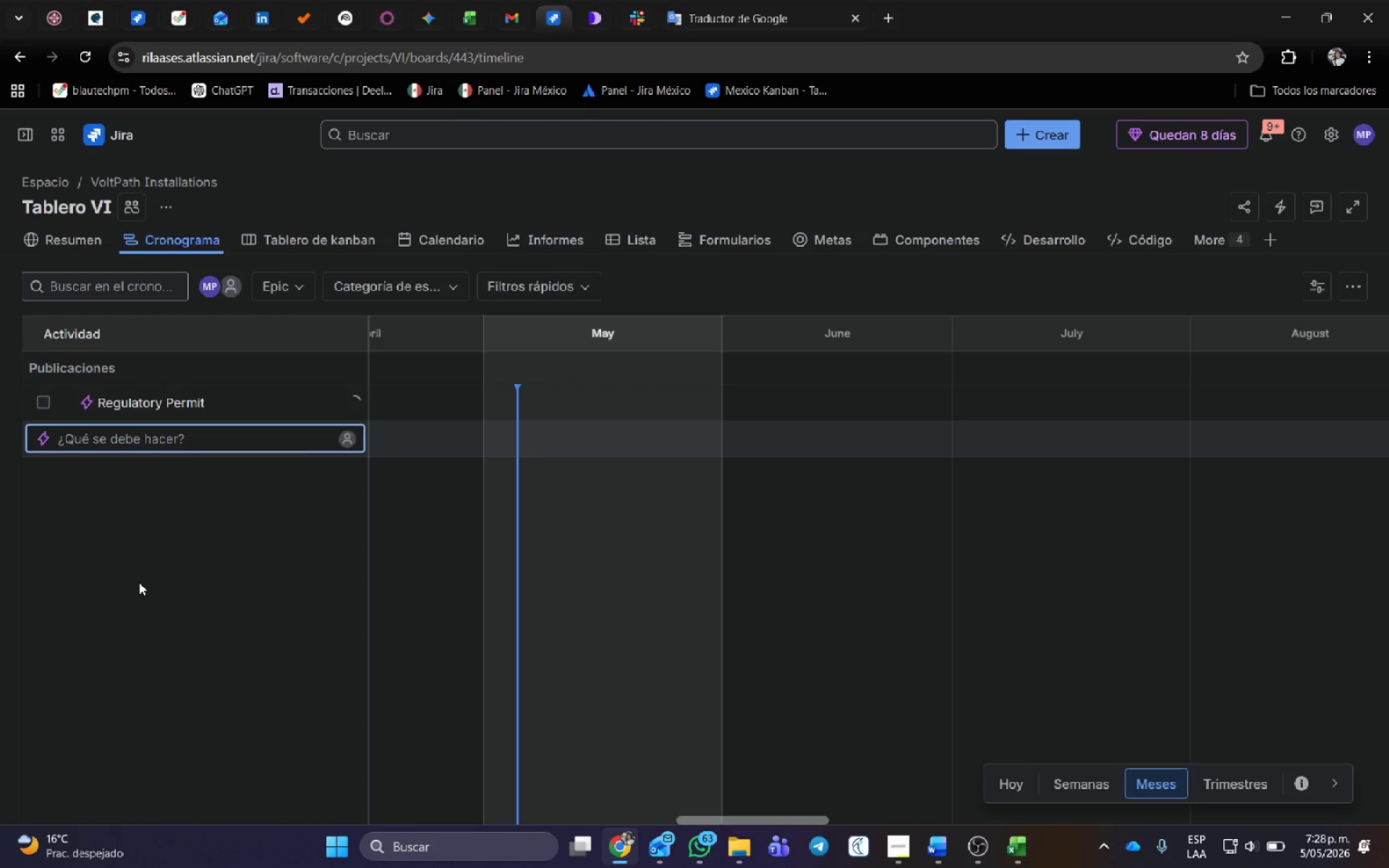 
hold_key(key=MetaLeft, duration=0.59)
 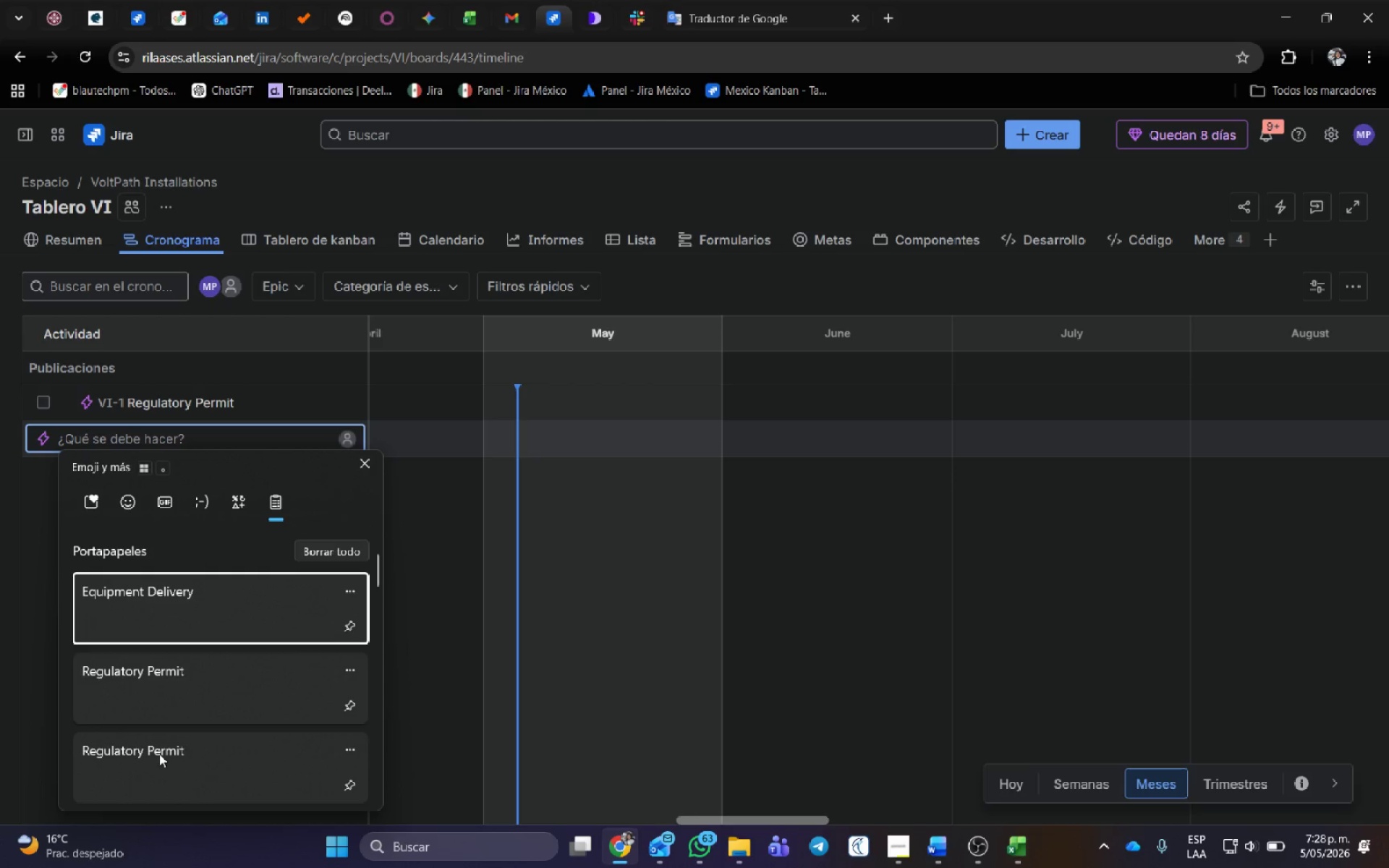 
left_click([197, 616])
 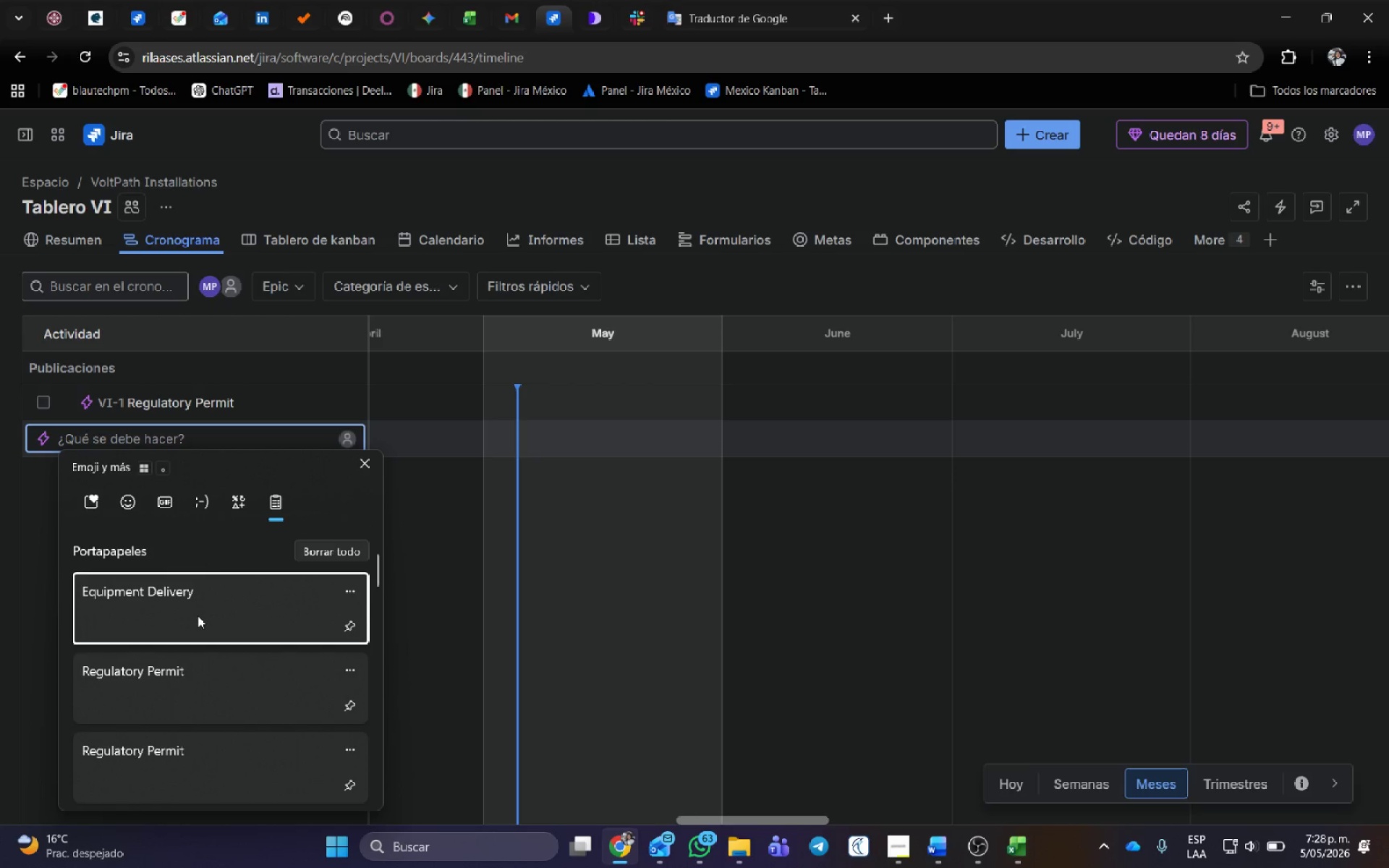 
key(Control+ControlLeft)
 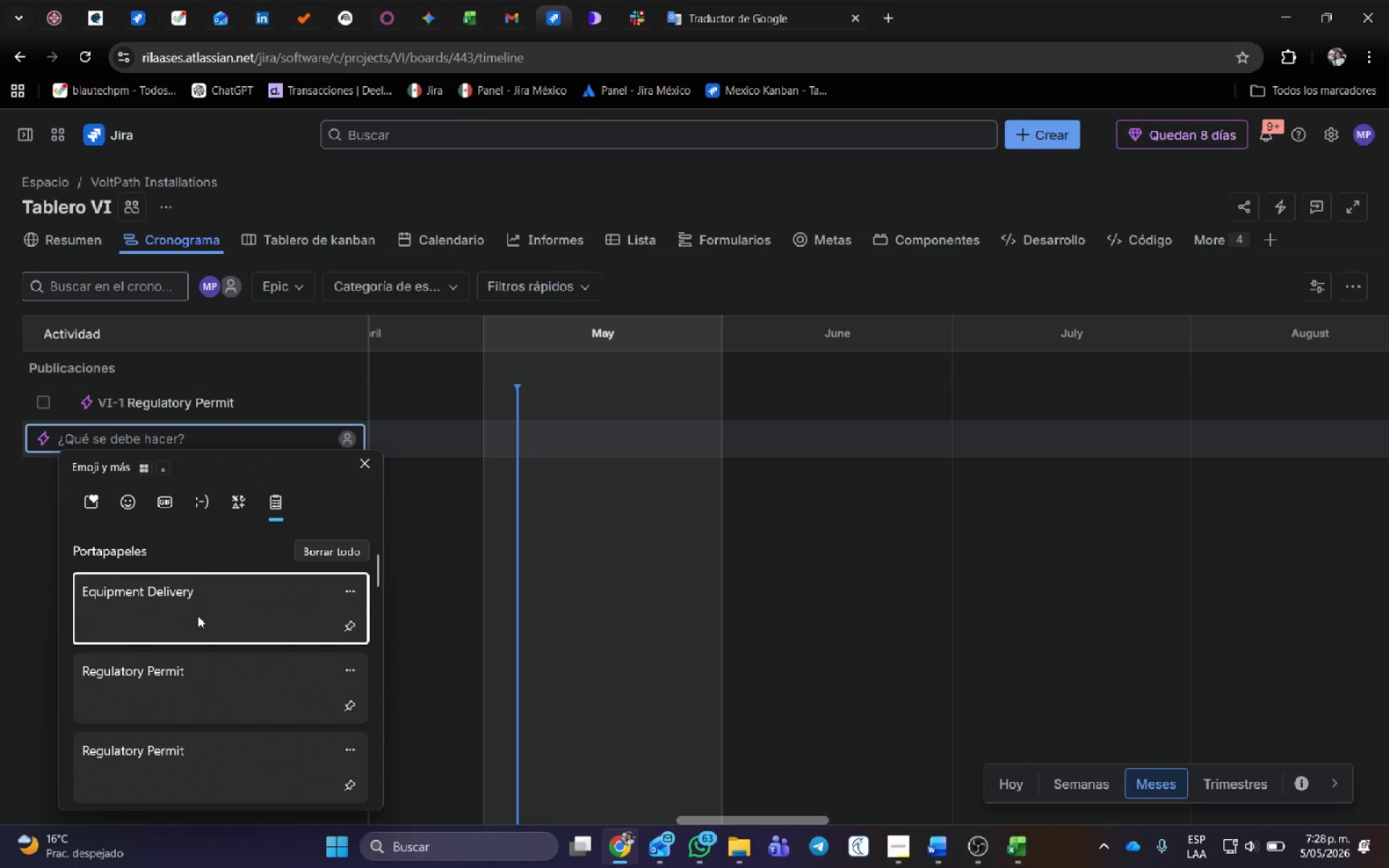 
hold_key(key=V, duration=2.77)
 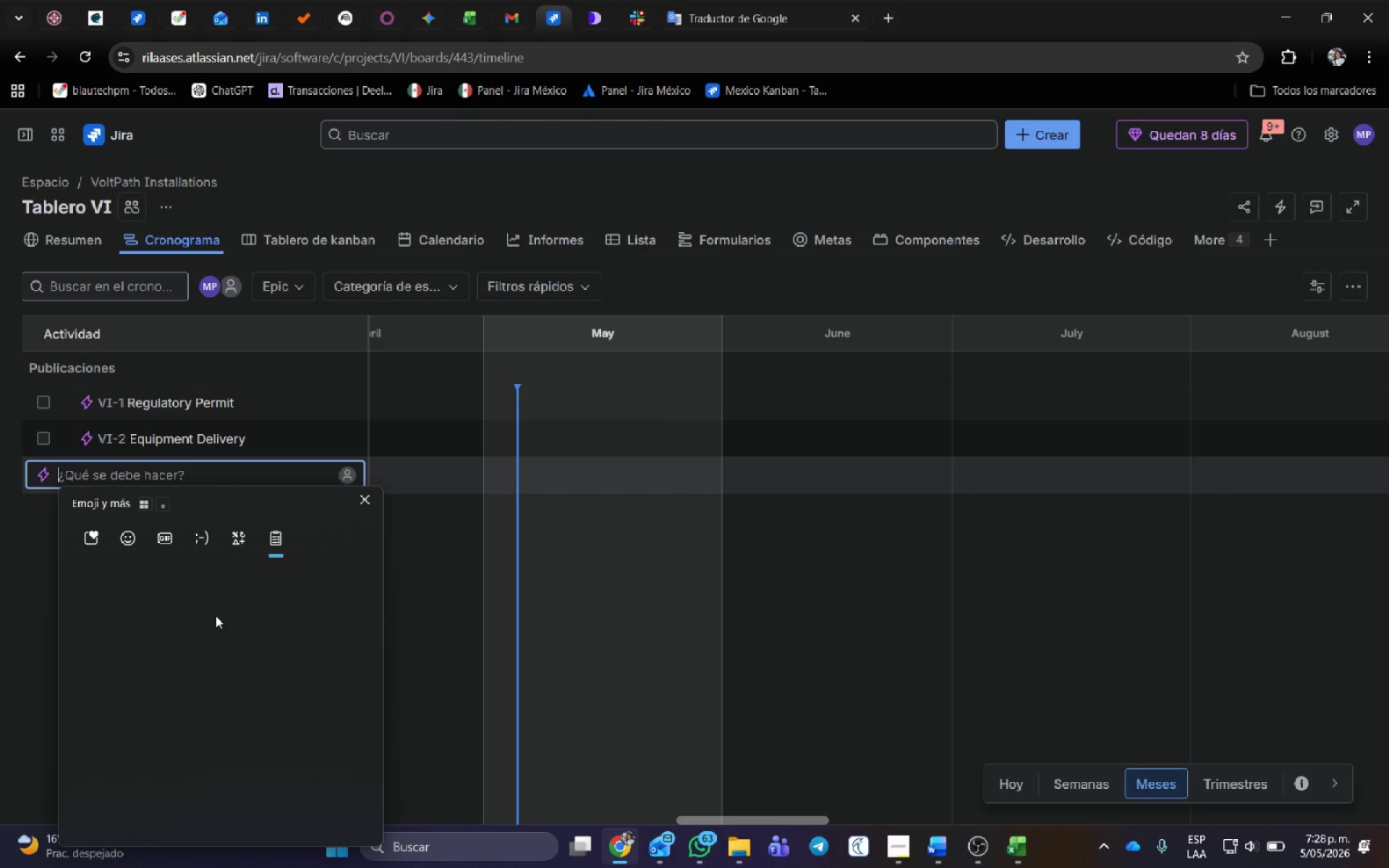 
key(Enter)
 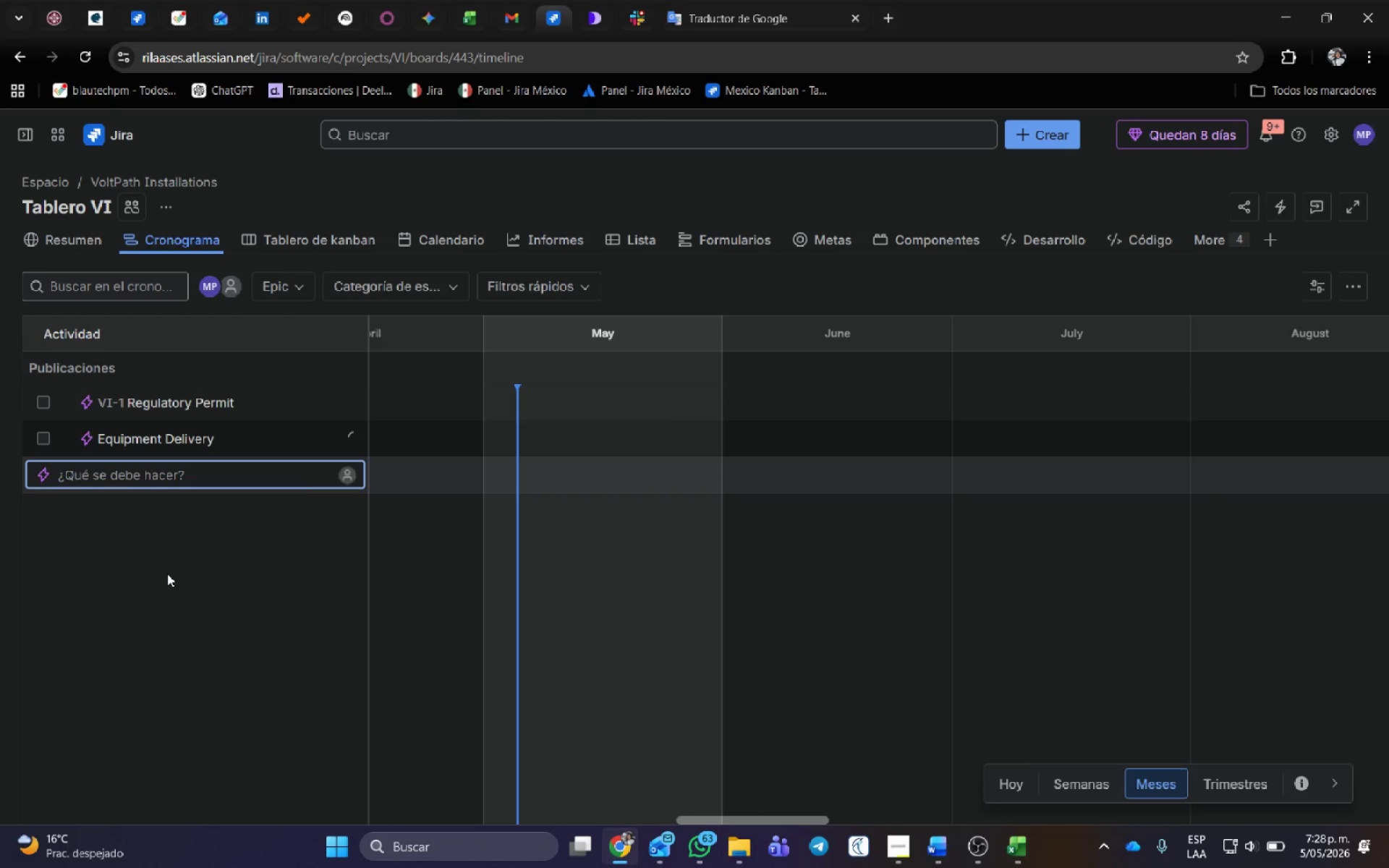 
hold_key(key=MetaLeft, duration=0.56)
 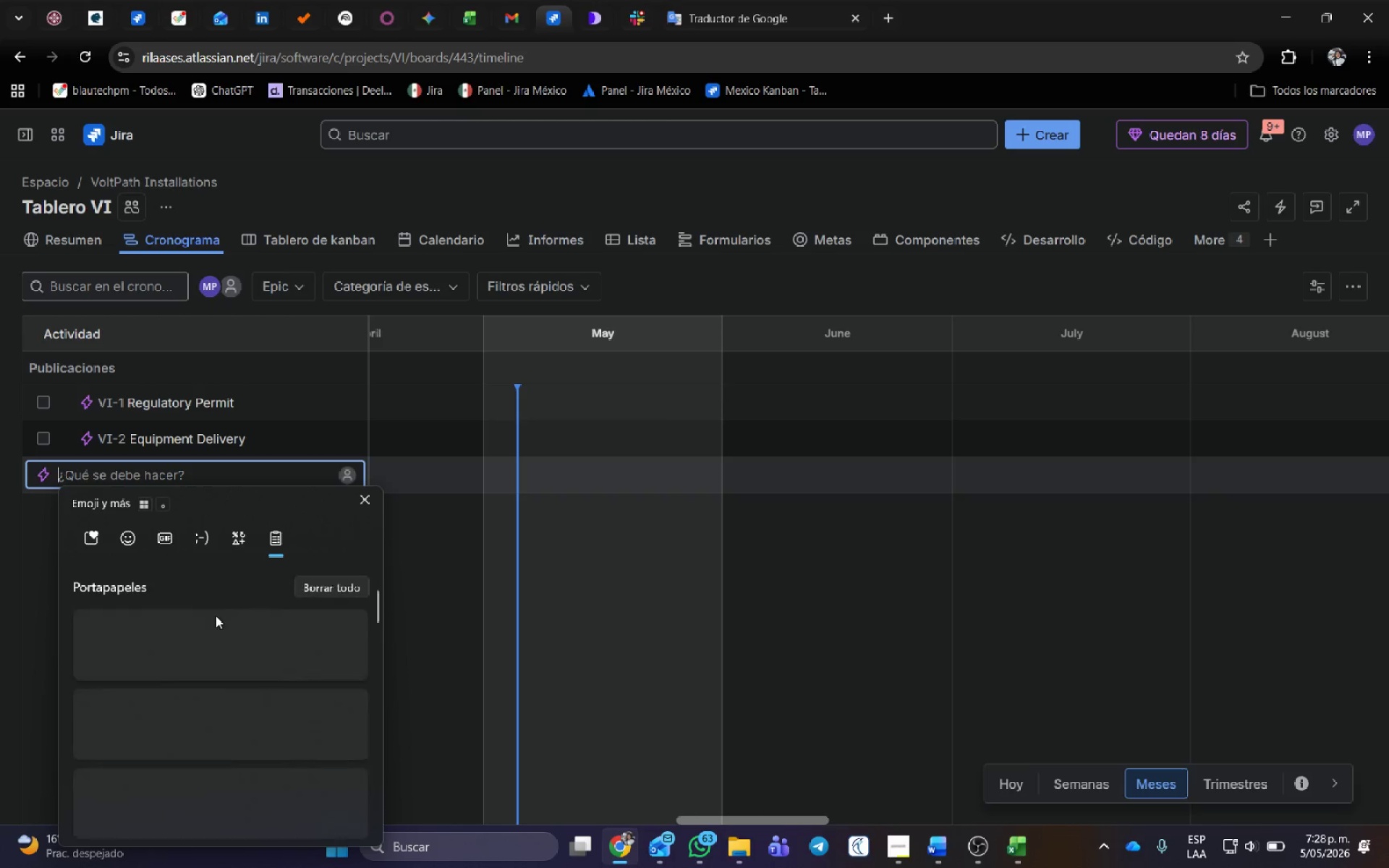 
scroll: coordinate [219, 653], scroll_direction: down, amount: 3.0
 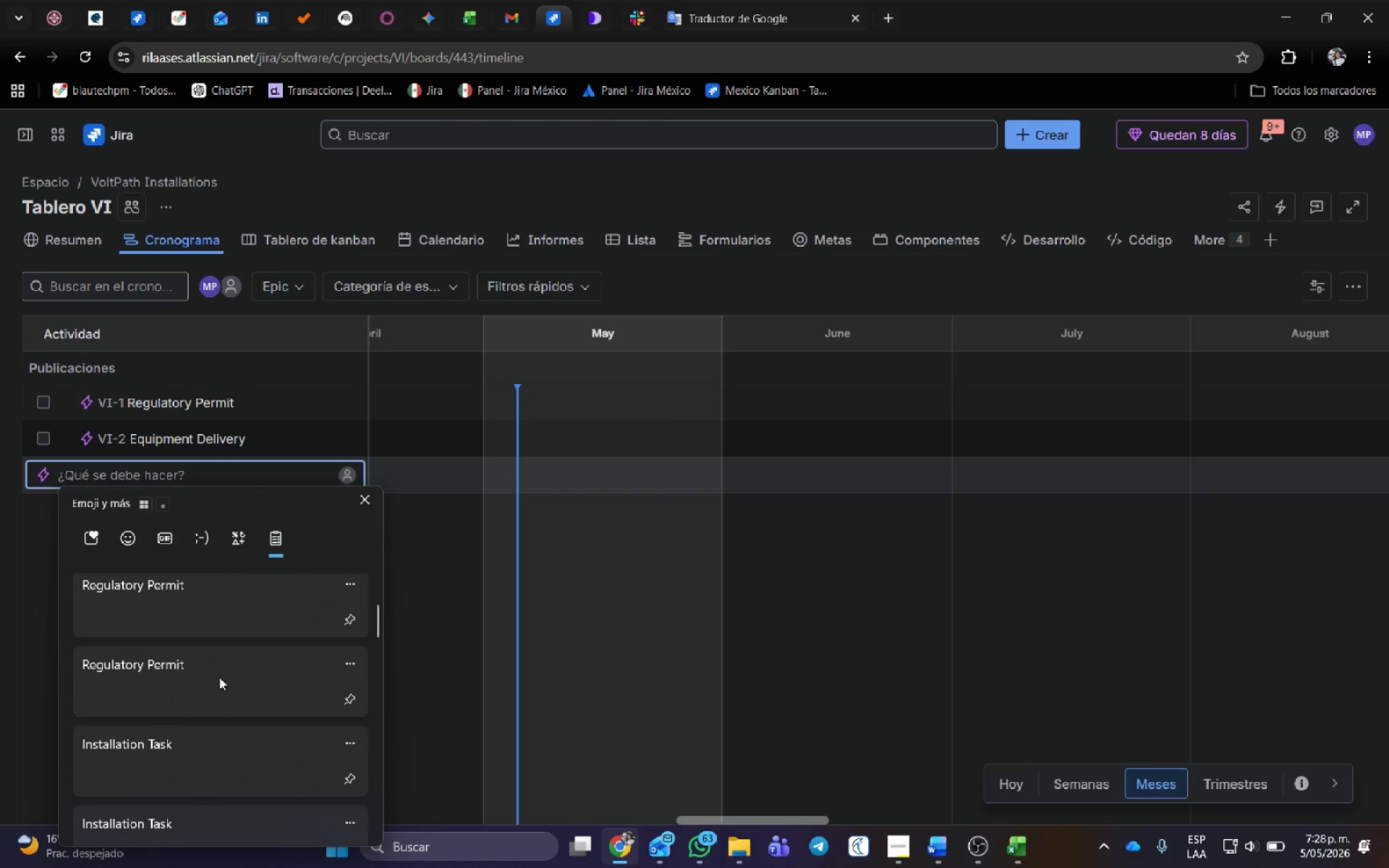 
mouse_move([220, 681])
 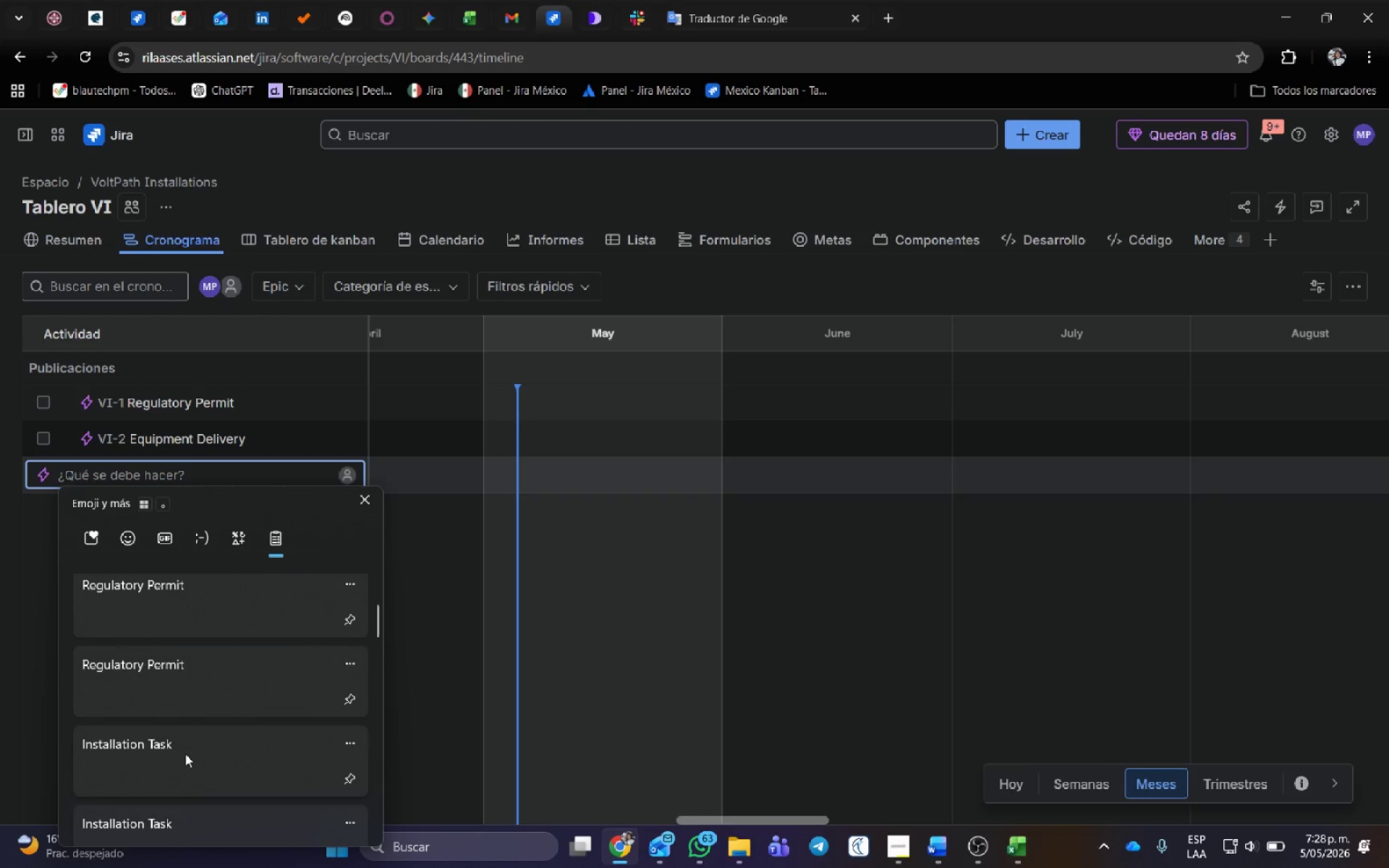 
key(Control+ControlLeft)
 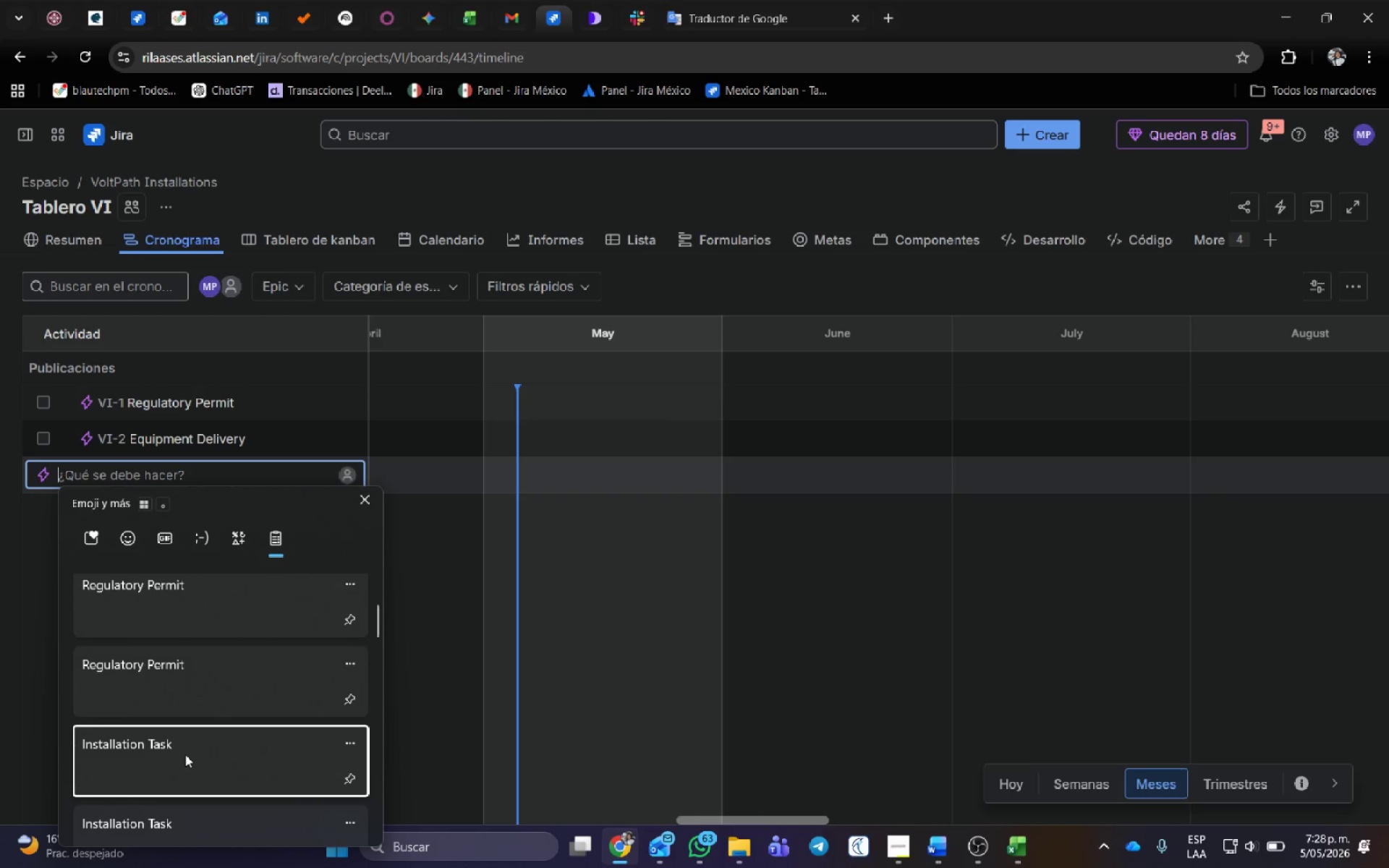 
key(Control+V)
 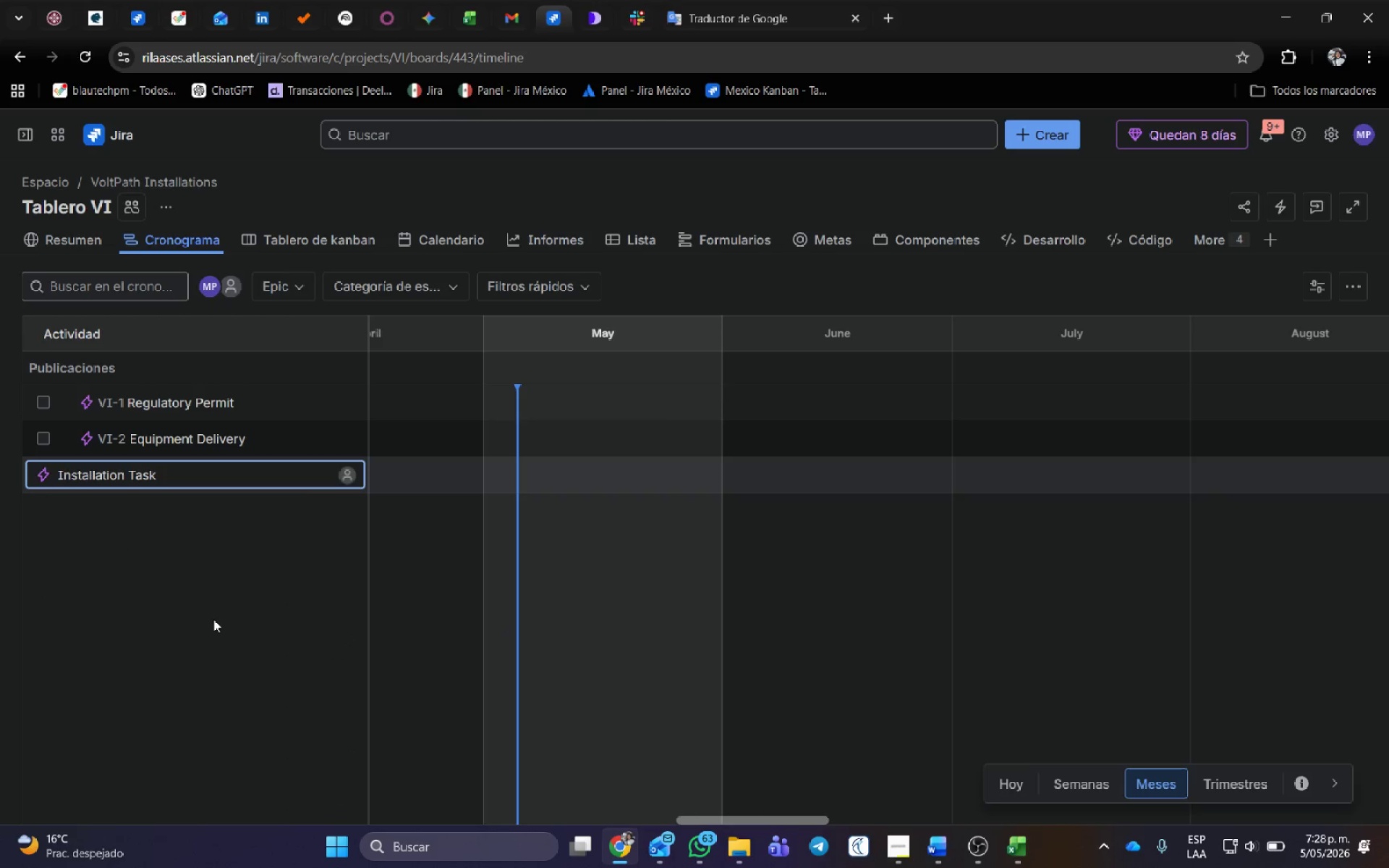 
key(Enter)
 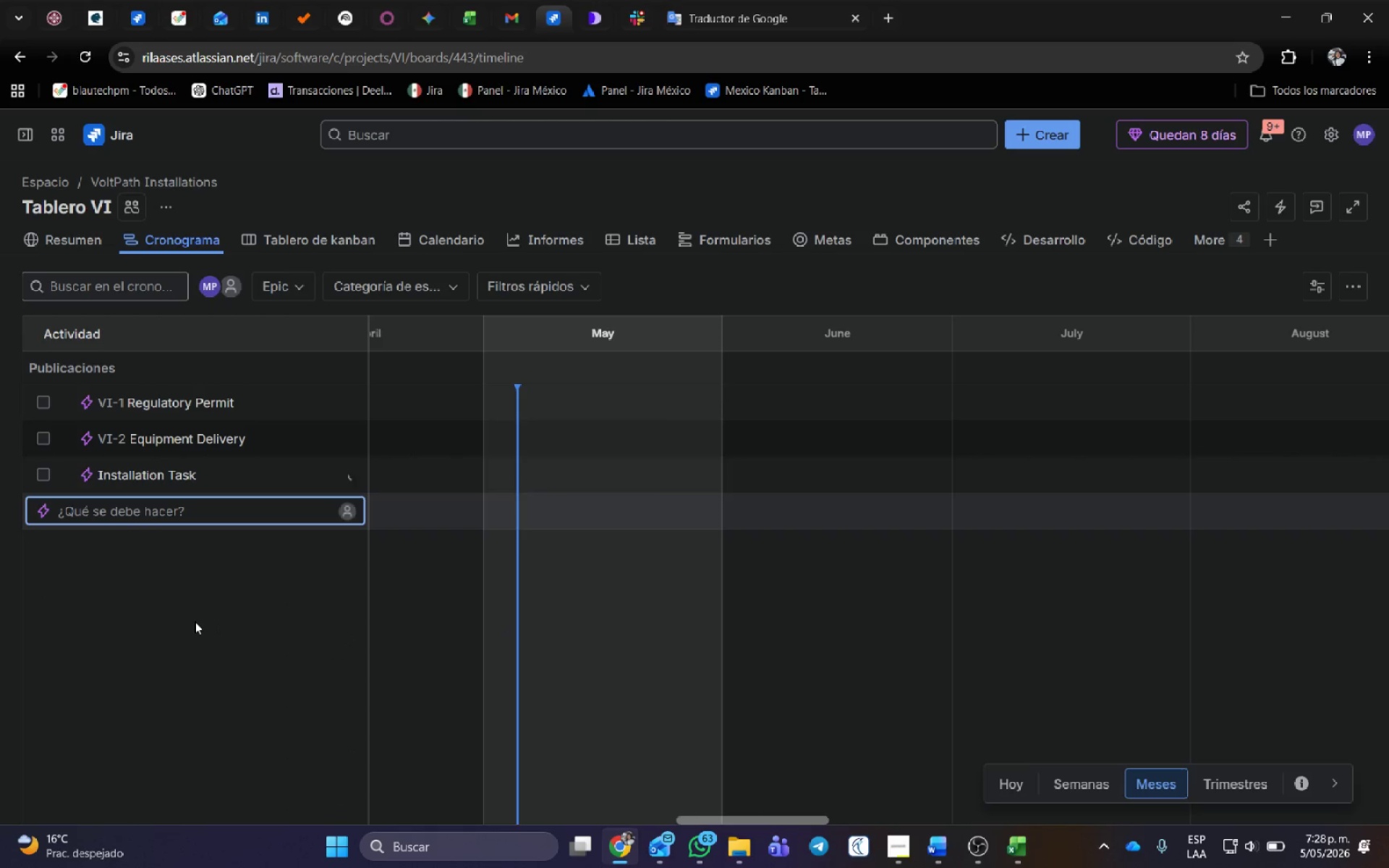 
left_click([195, 621])
 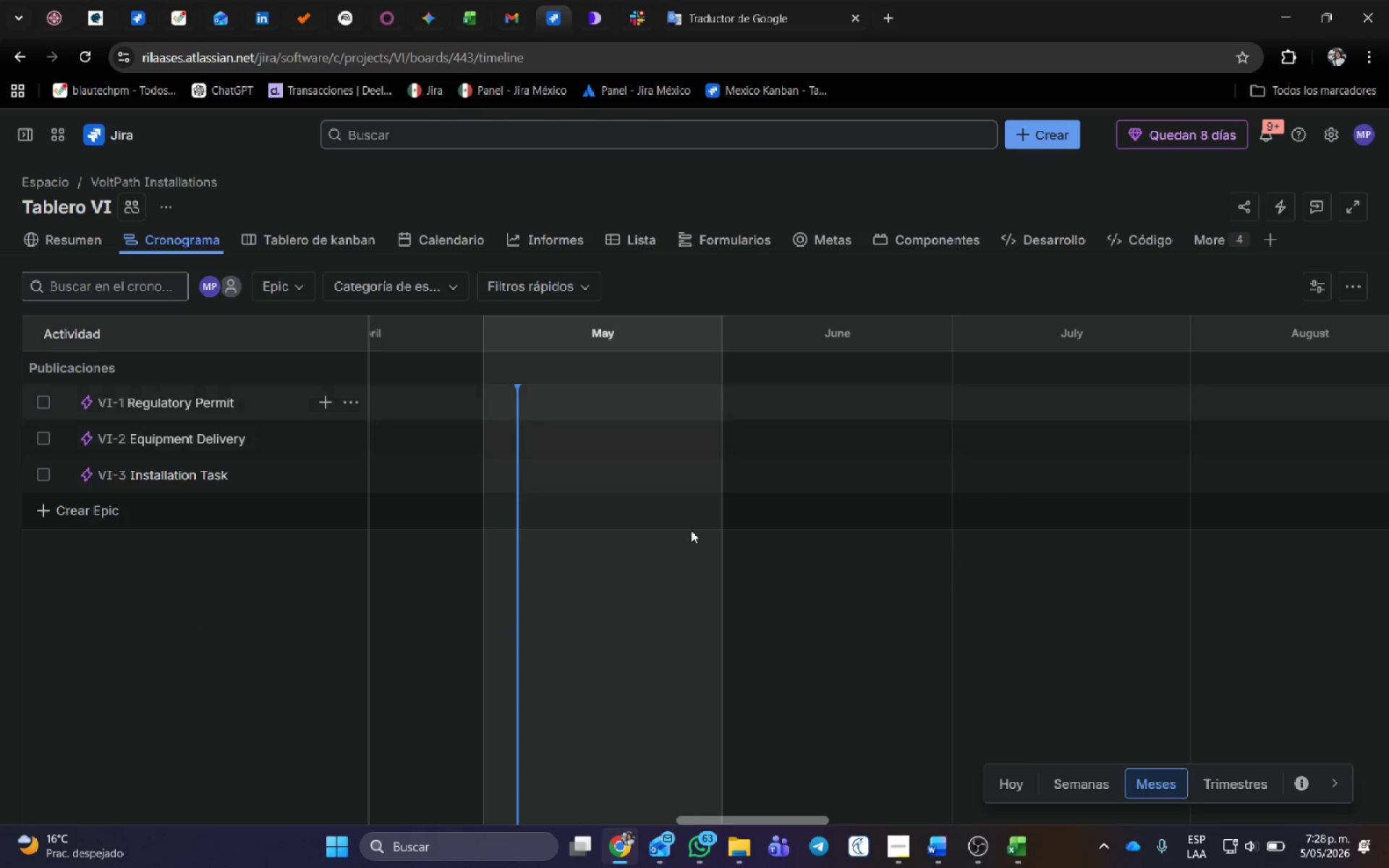 
key(Alt+AltLeft)
 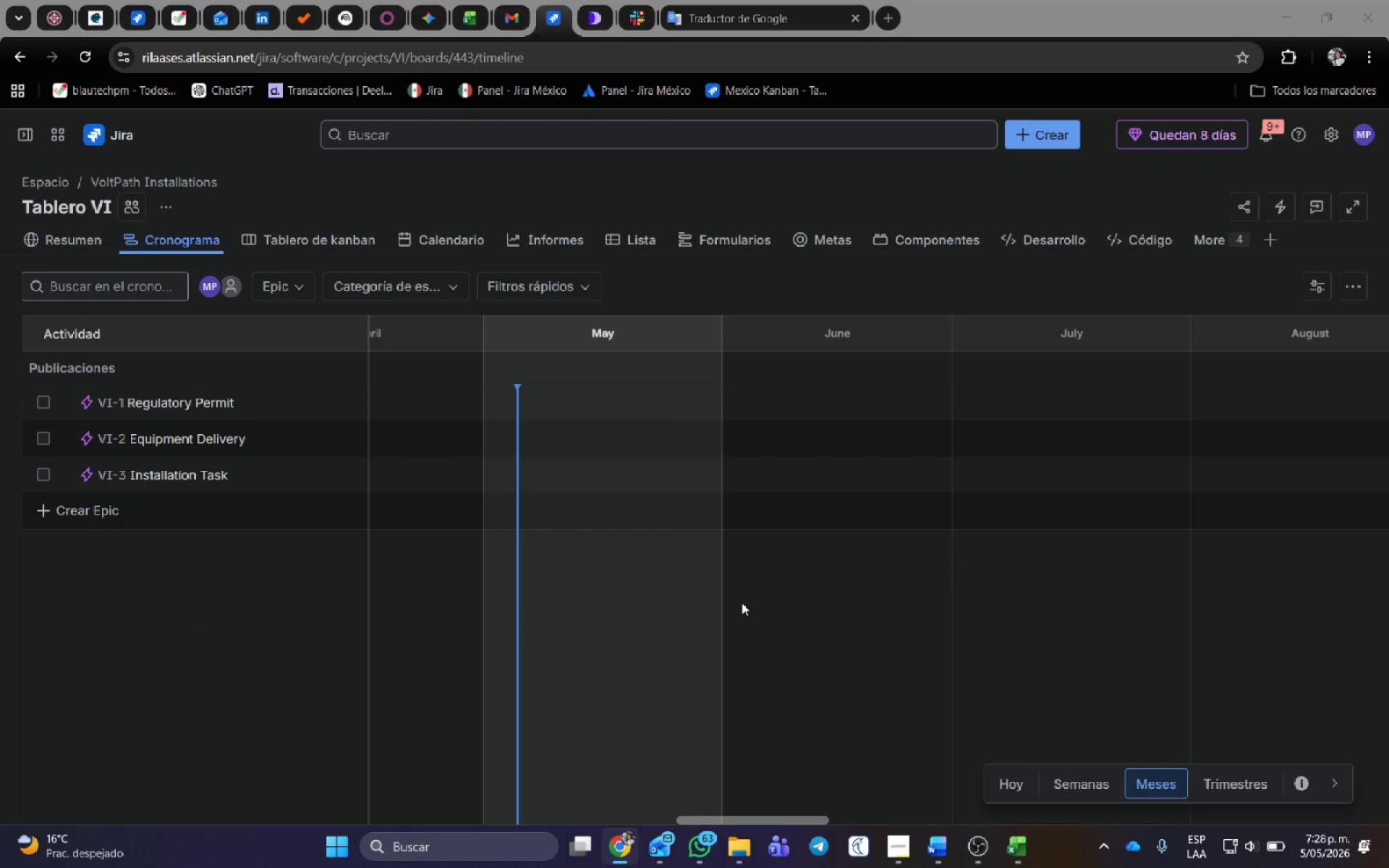 
key(Alt+Tab)